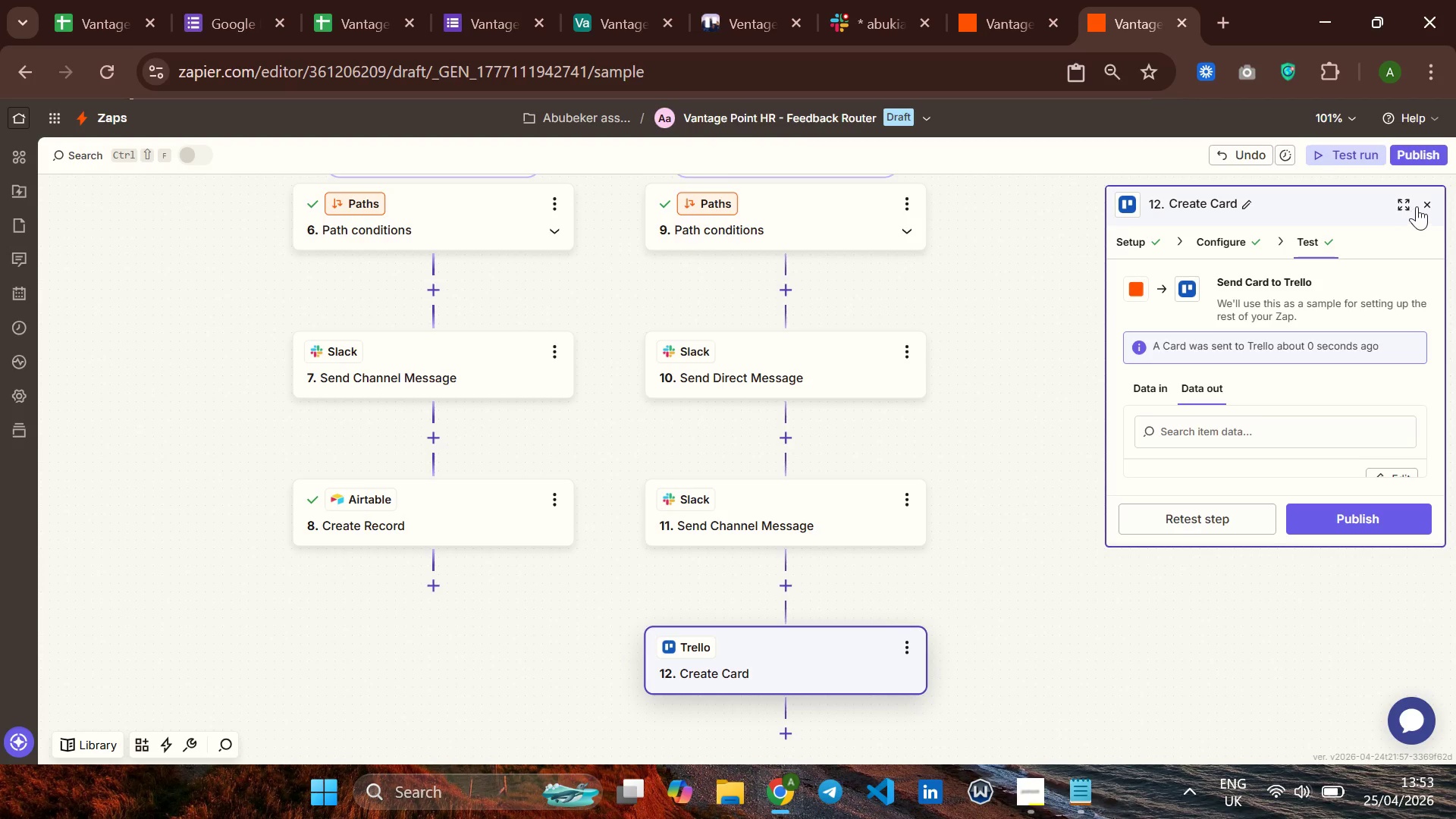 
left_click([1423, 202])